 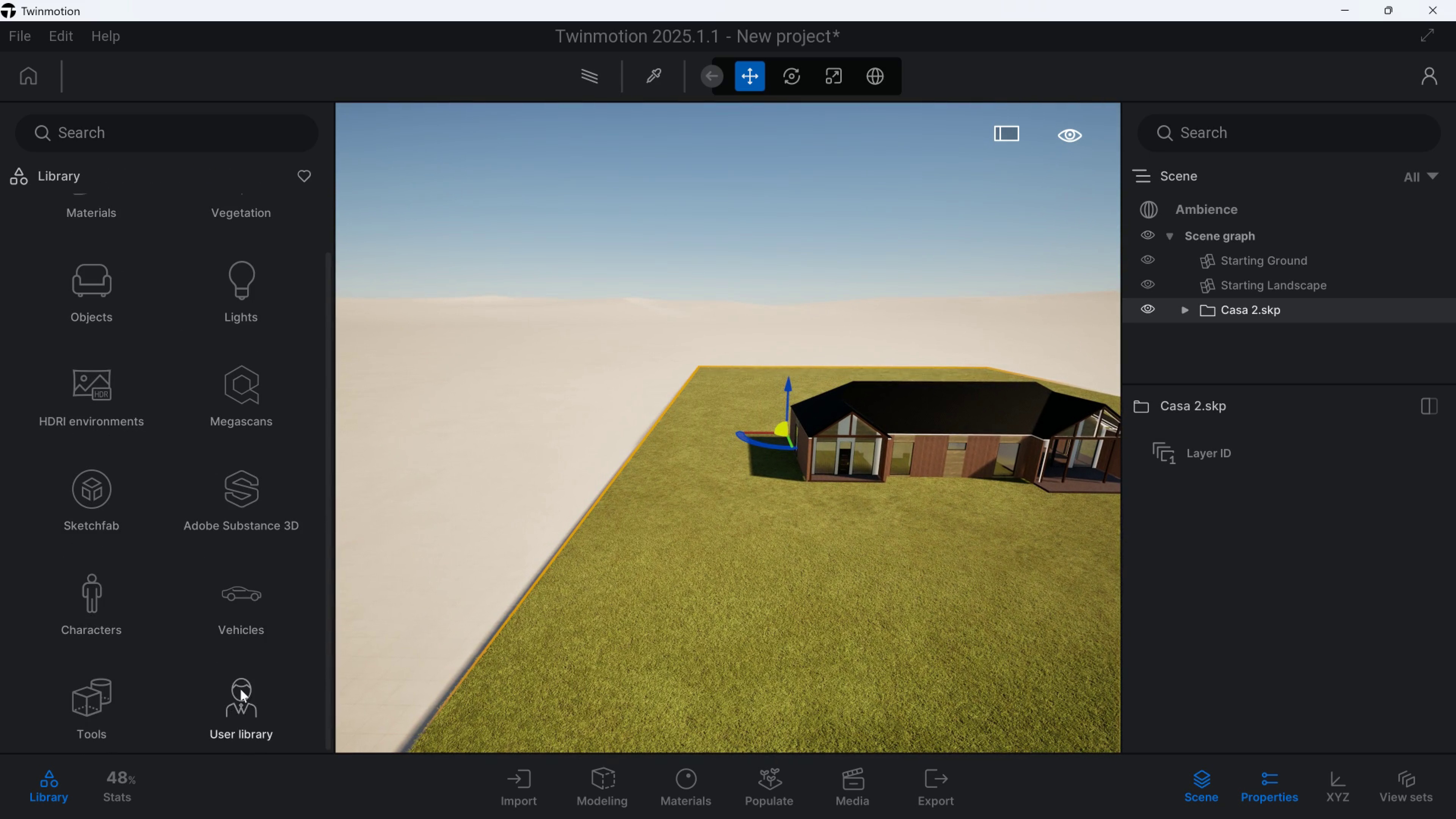 
left_click([87, 375])
 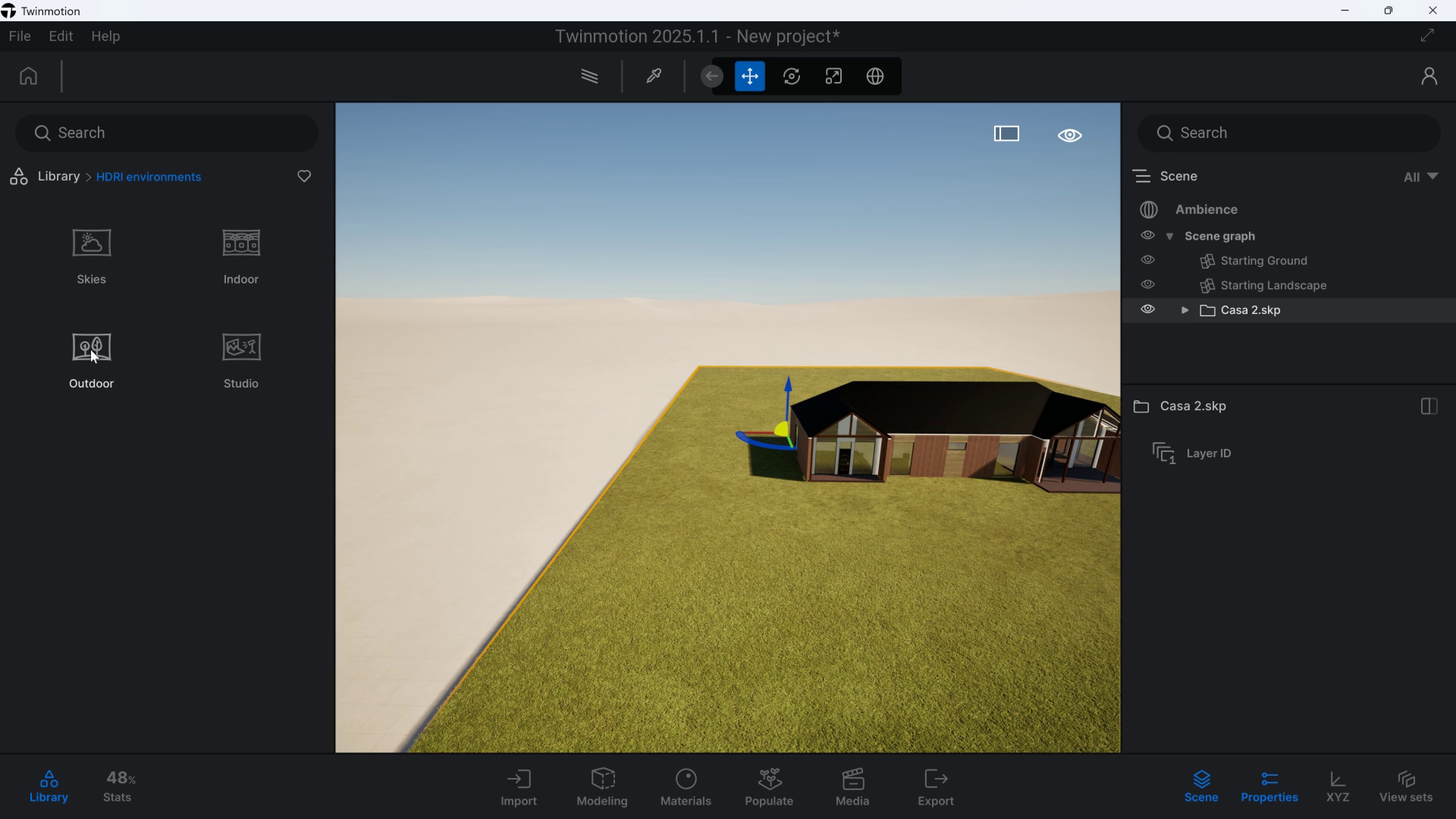 
left_click([90, 350])
 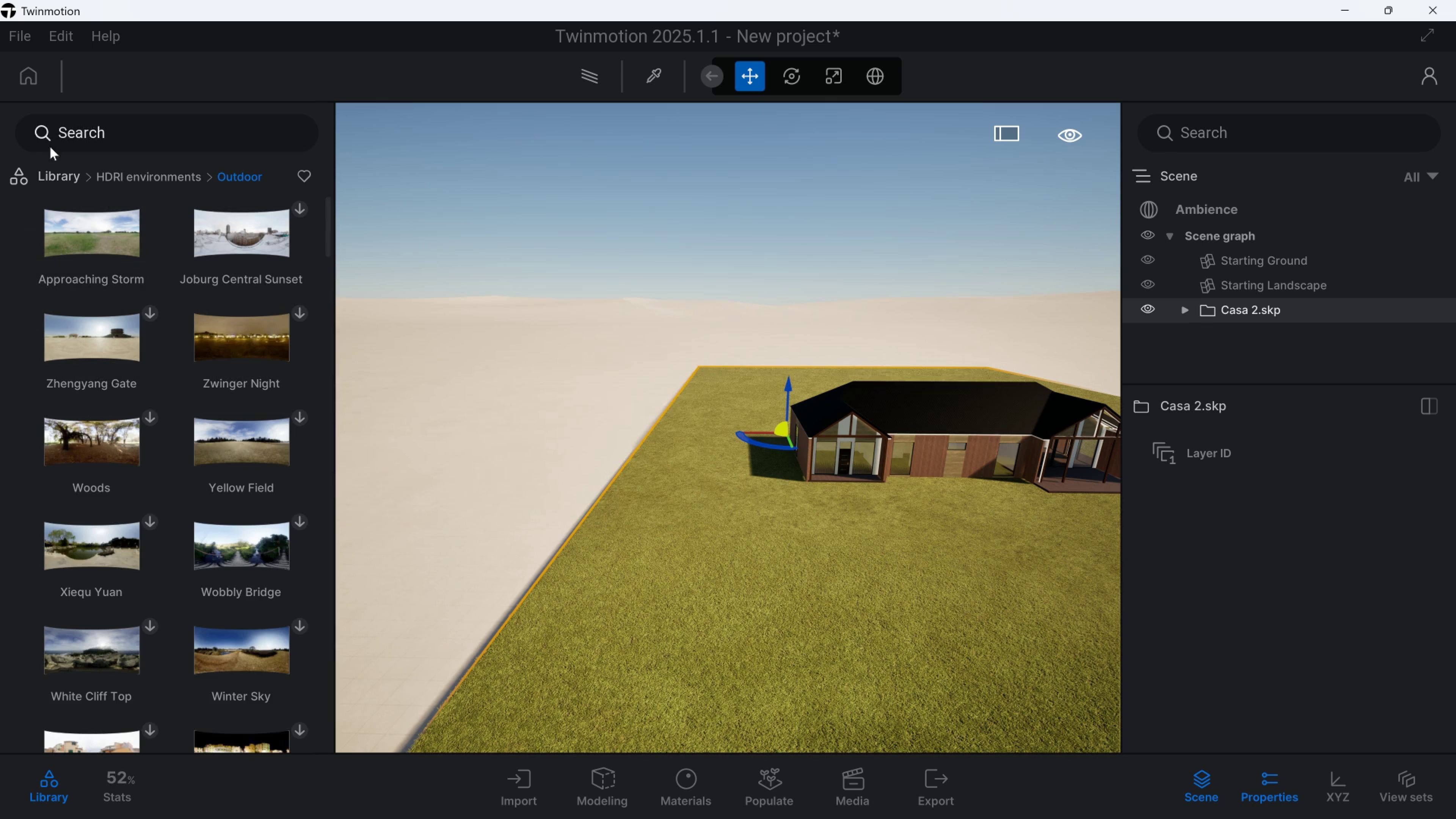 
left_click([494, 325])
 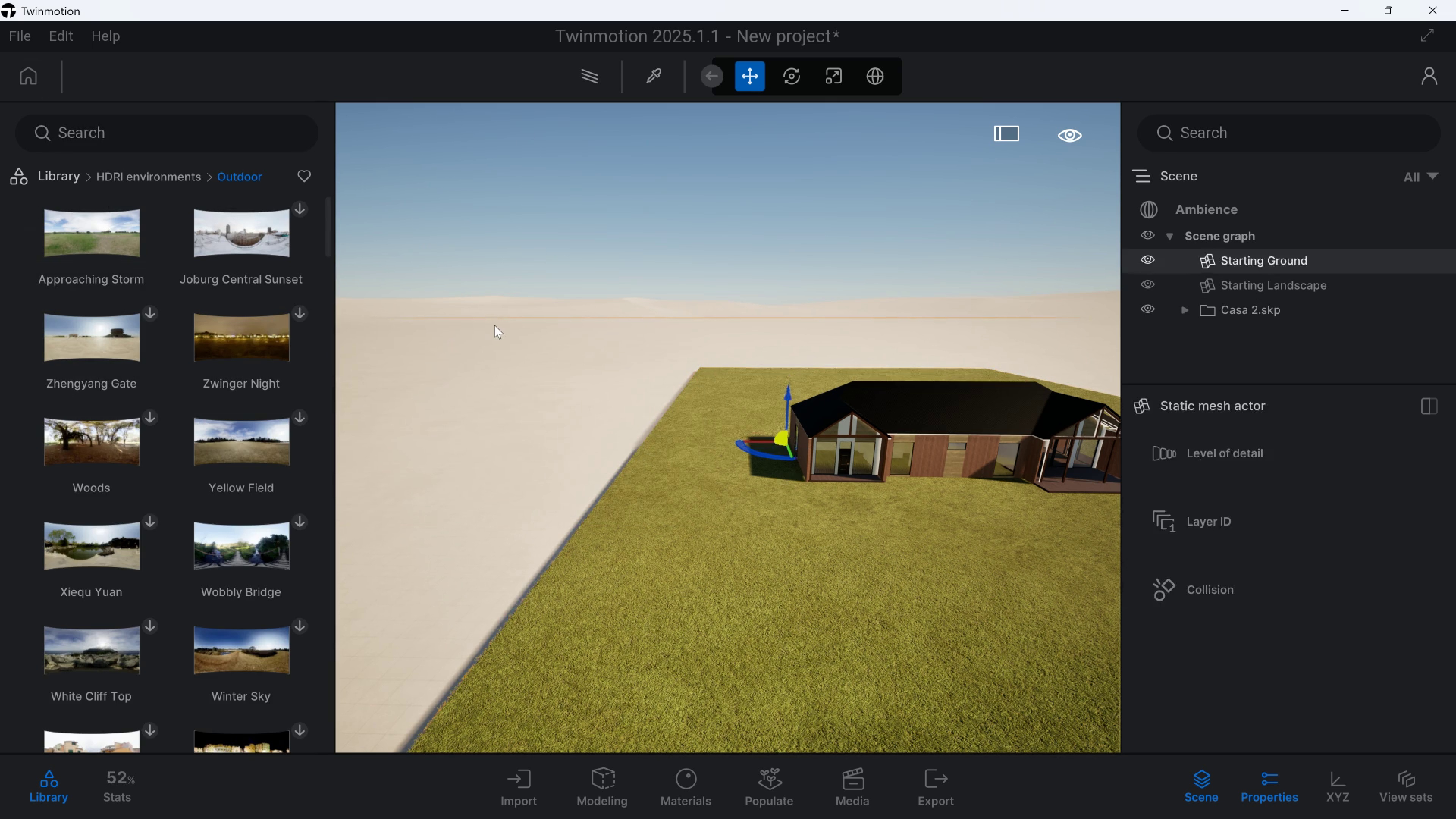 
right_click([494, 325])
 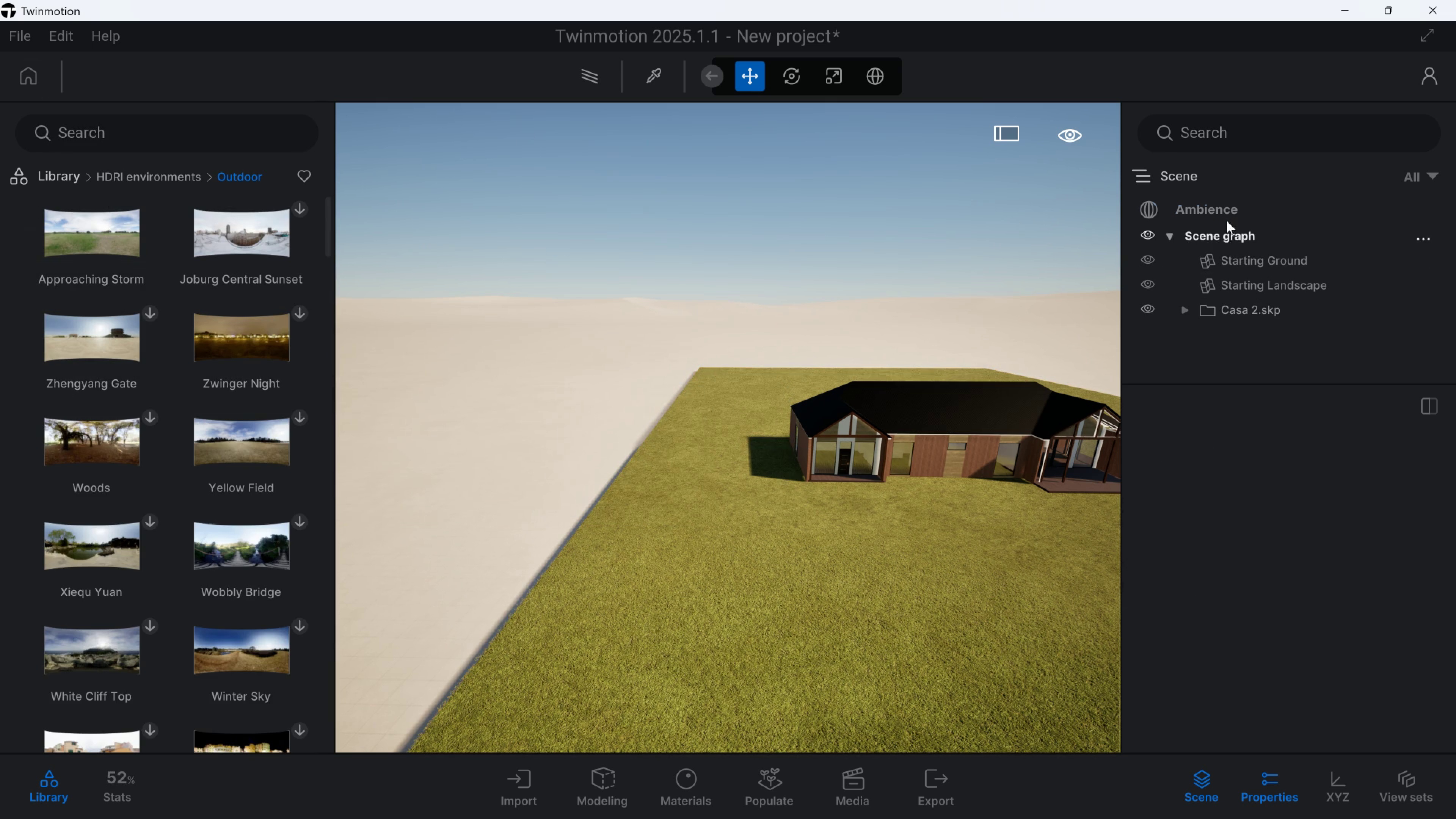 
left_click([1228, 217])
 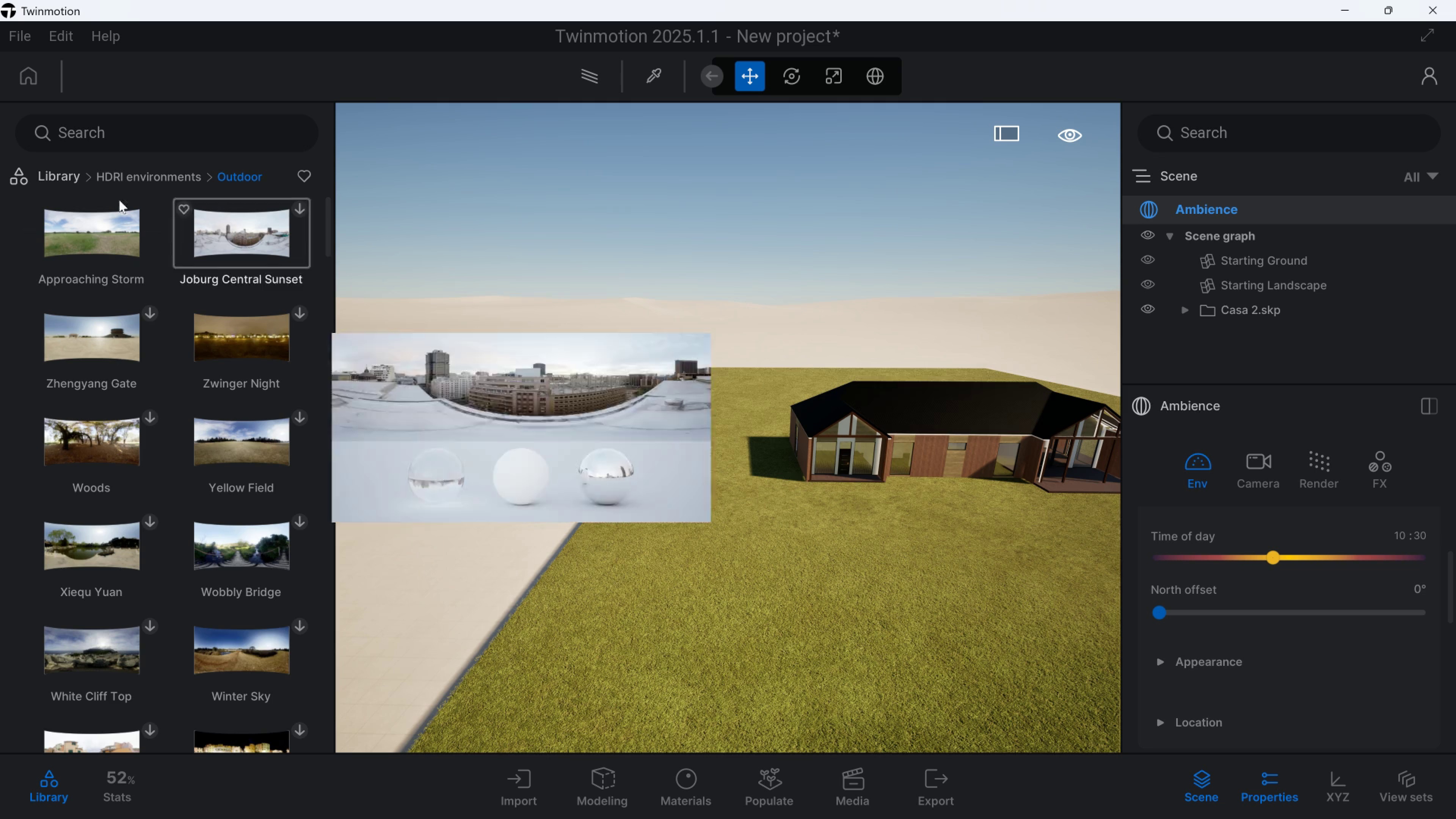 
left_click([67, 178])